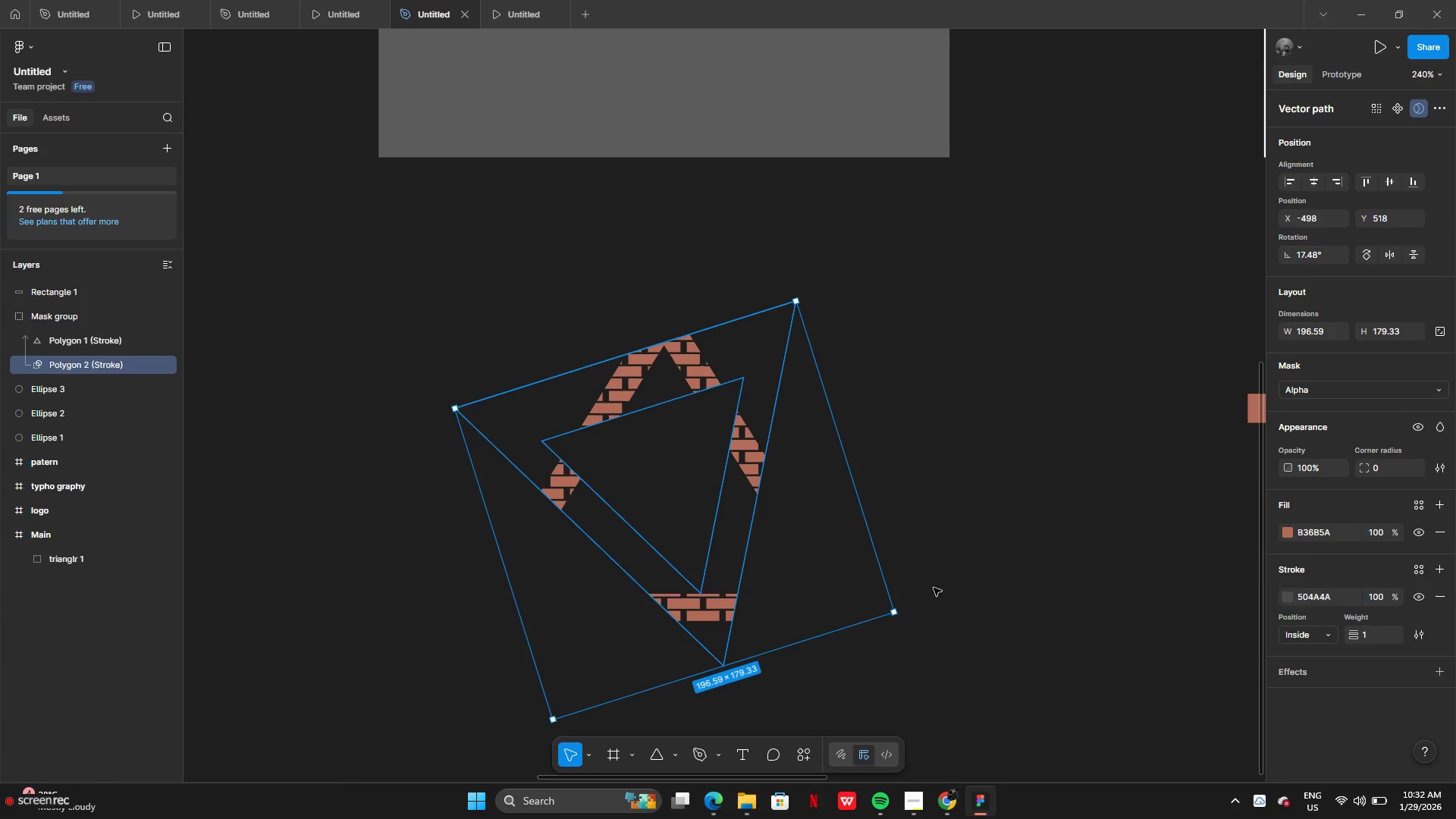 
key(Control+Z)
 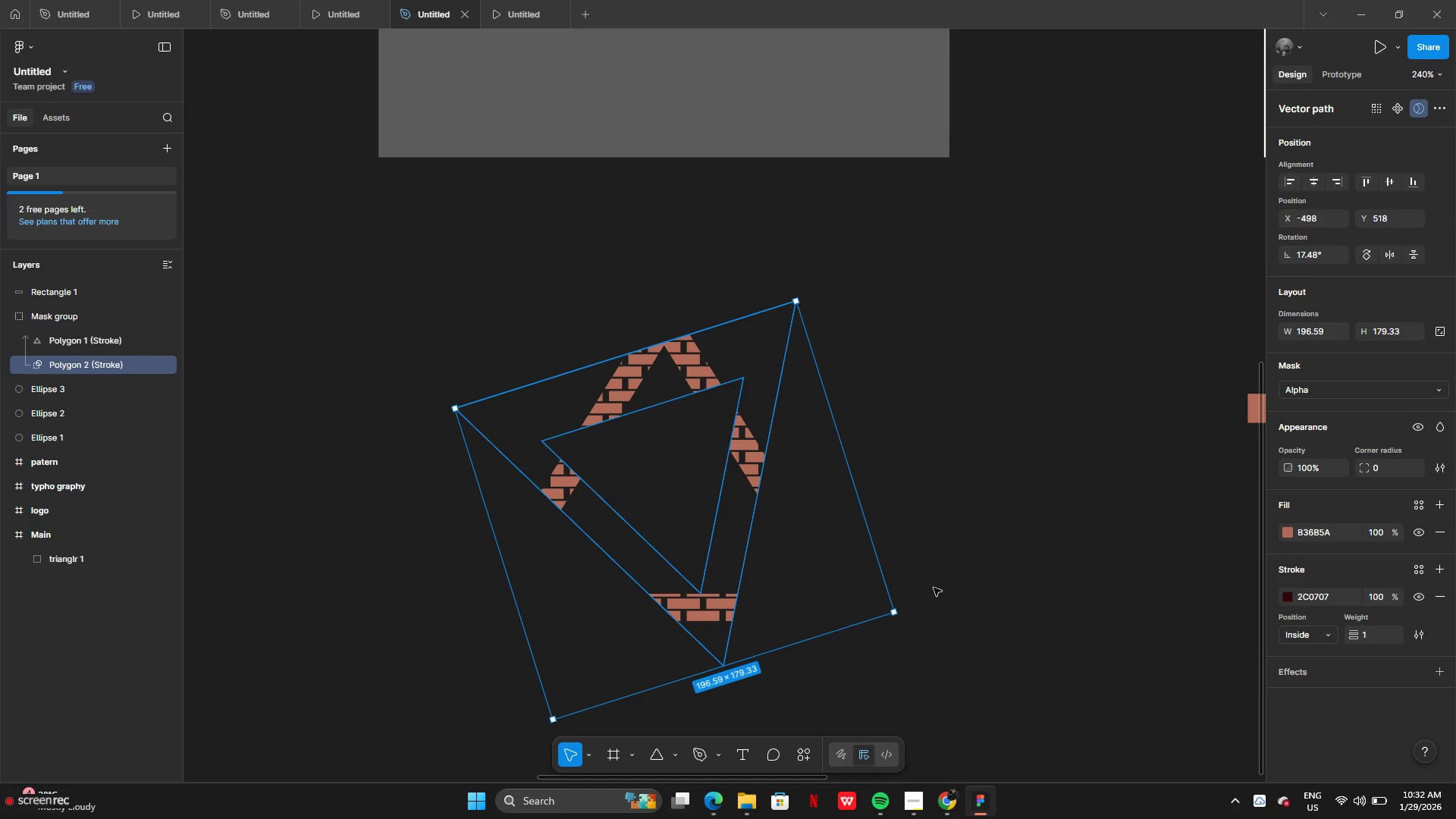 
key(Control+Z)
 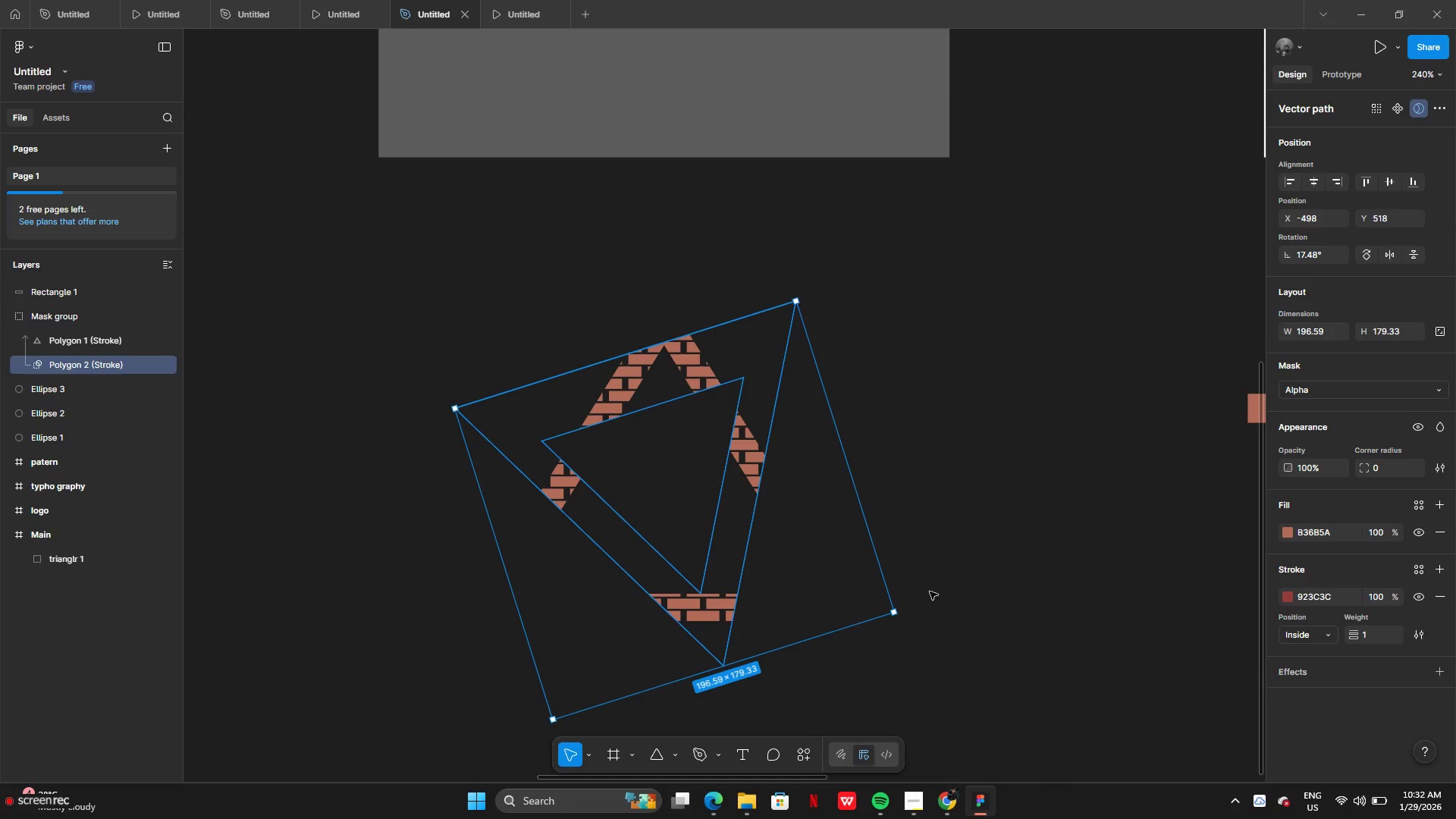 
key(Control+Z)
 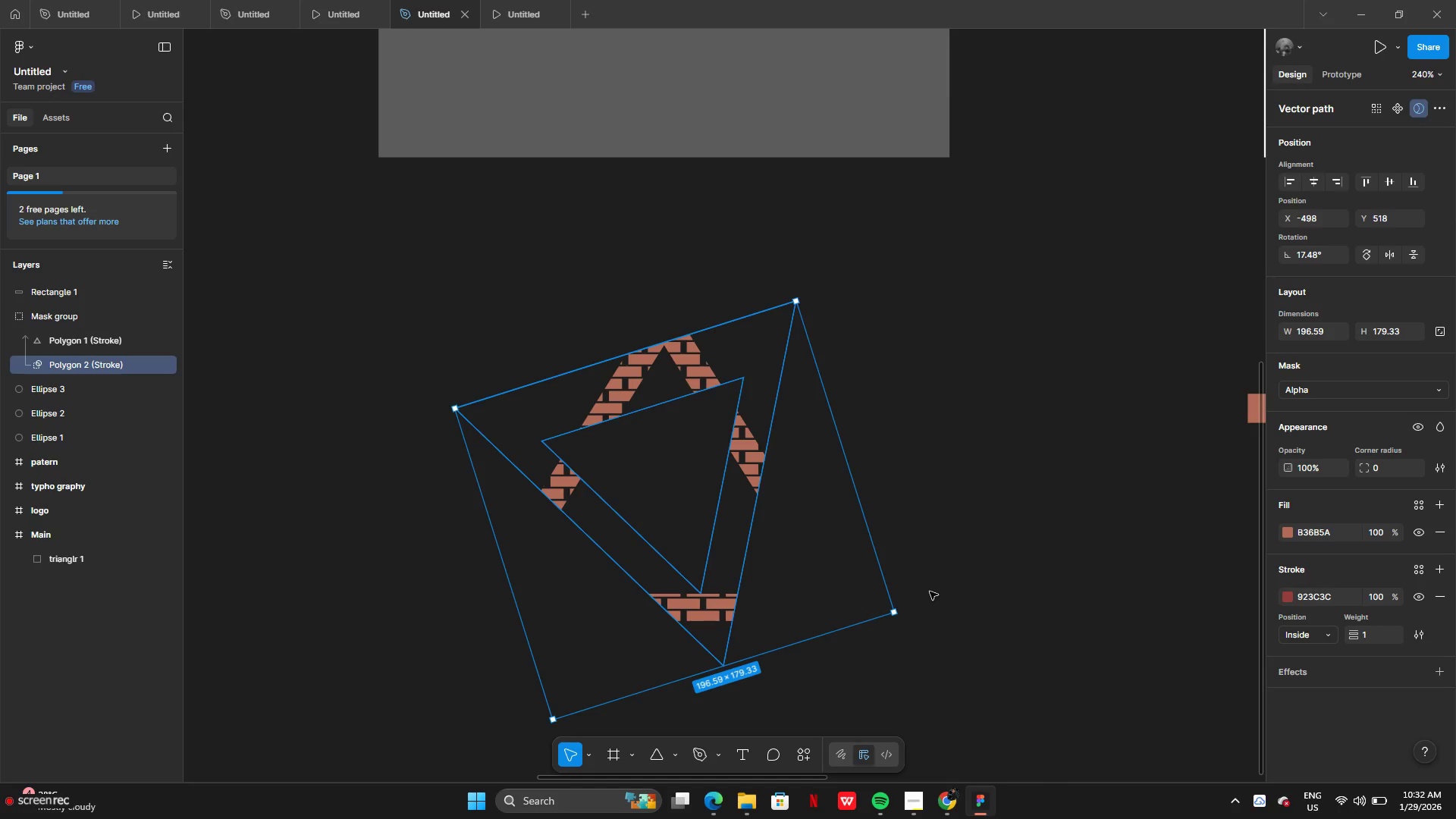 
key(Control+Z)
 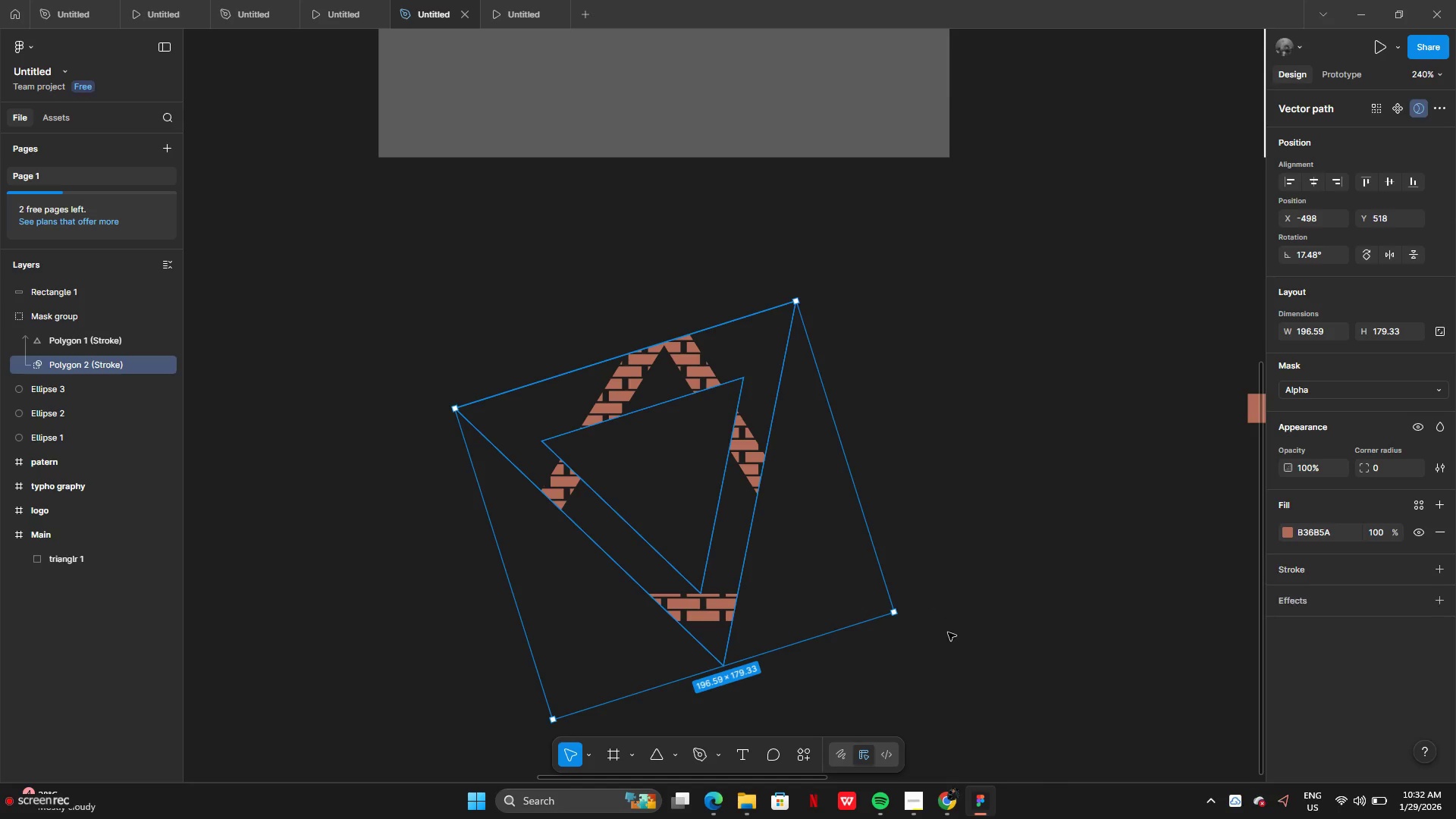 
key(Control+Z)
 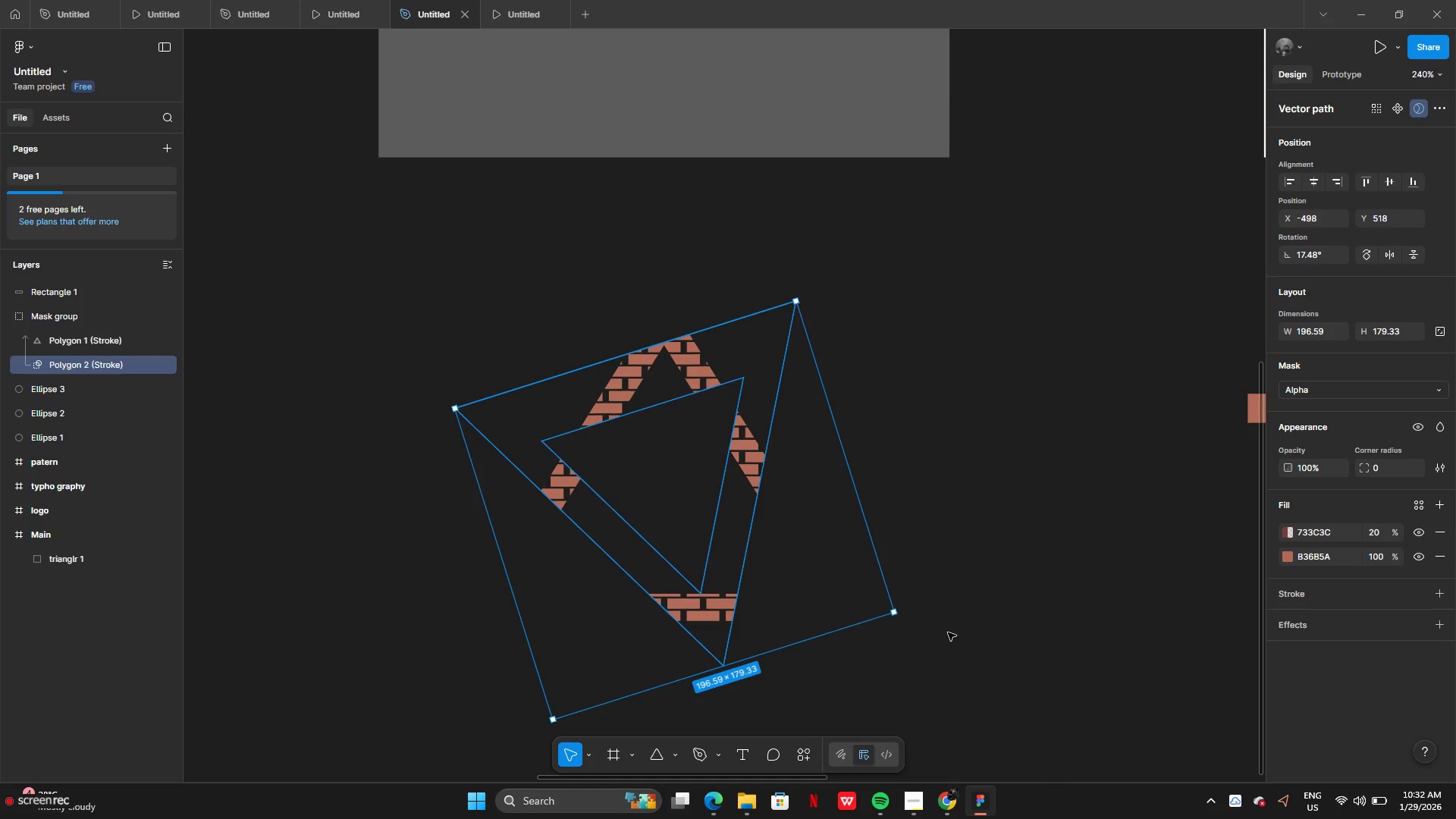 
key(Control+Z)
 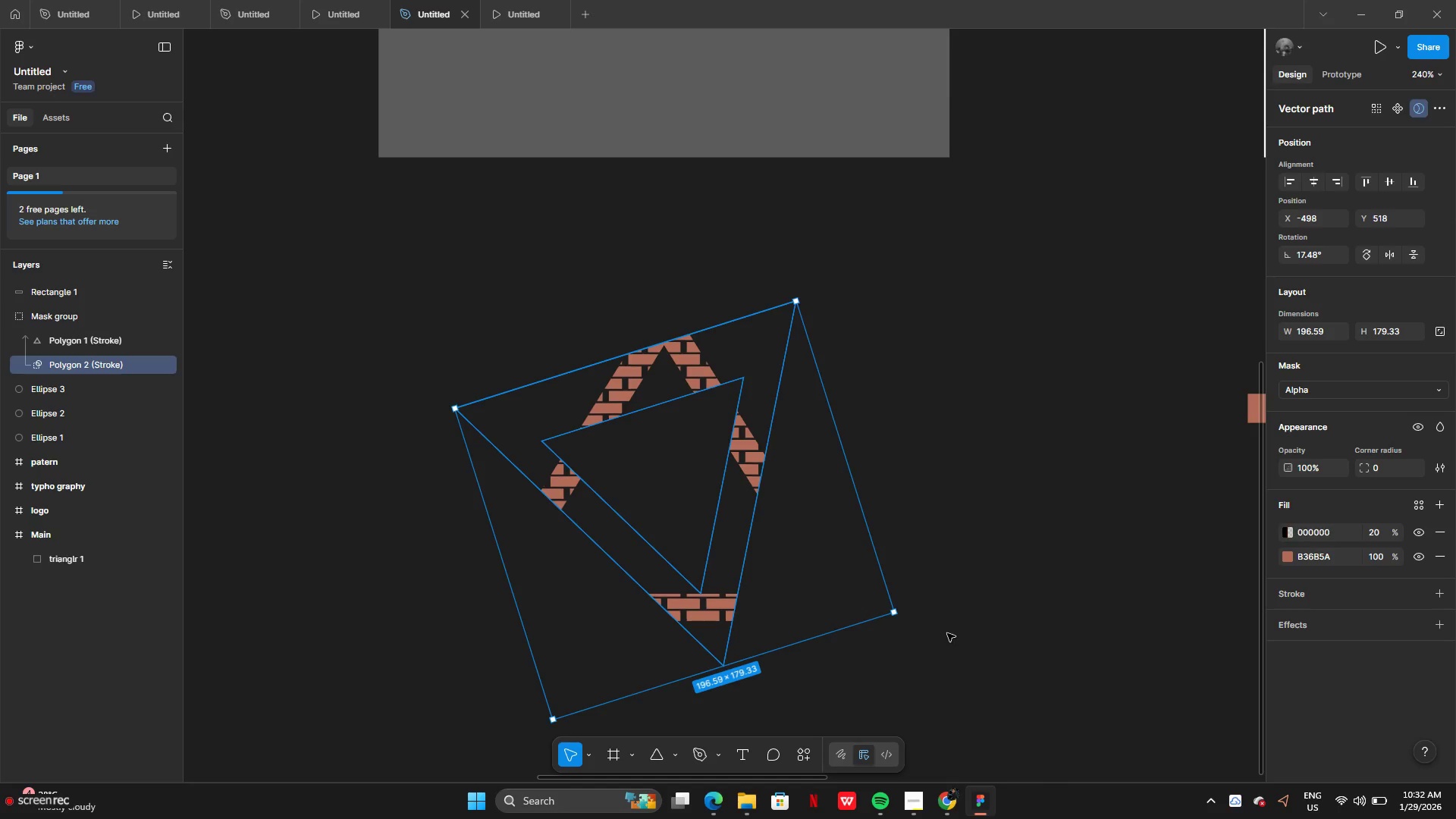 
key(Control+Z)